 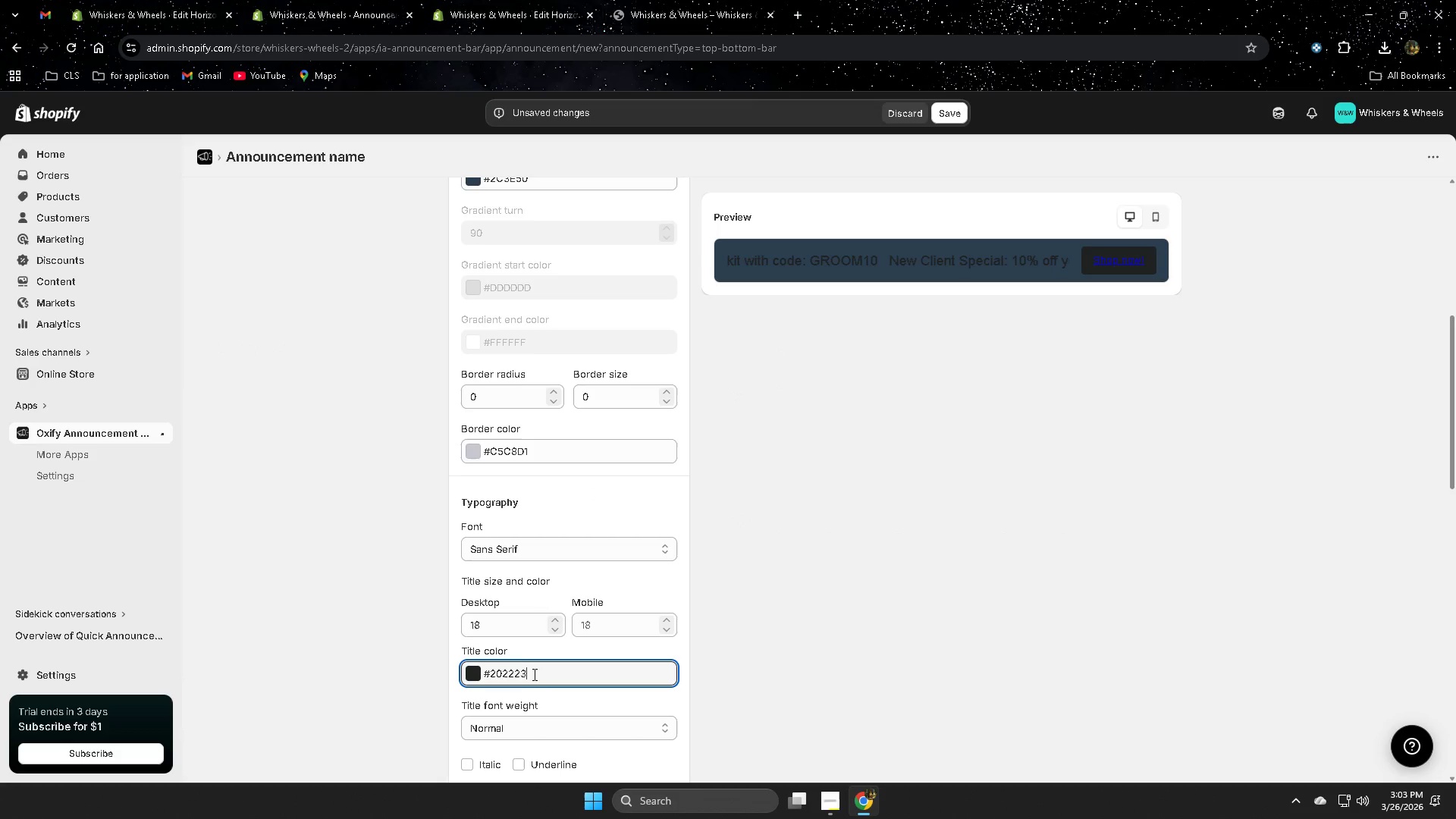 
left_click_drag(start_coordinate=[533, 674], to_coordinate=[485, 669])
 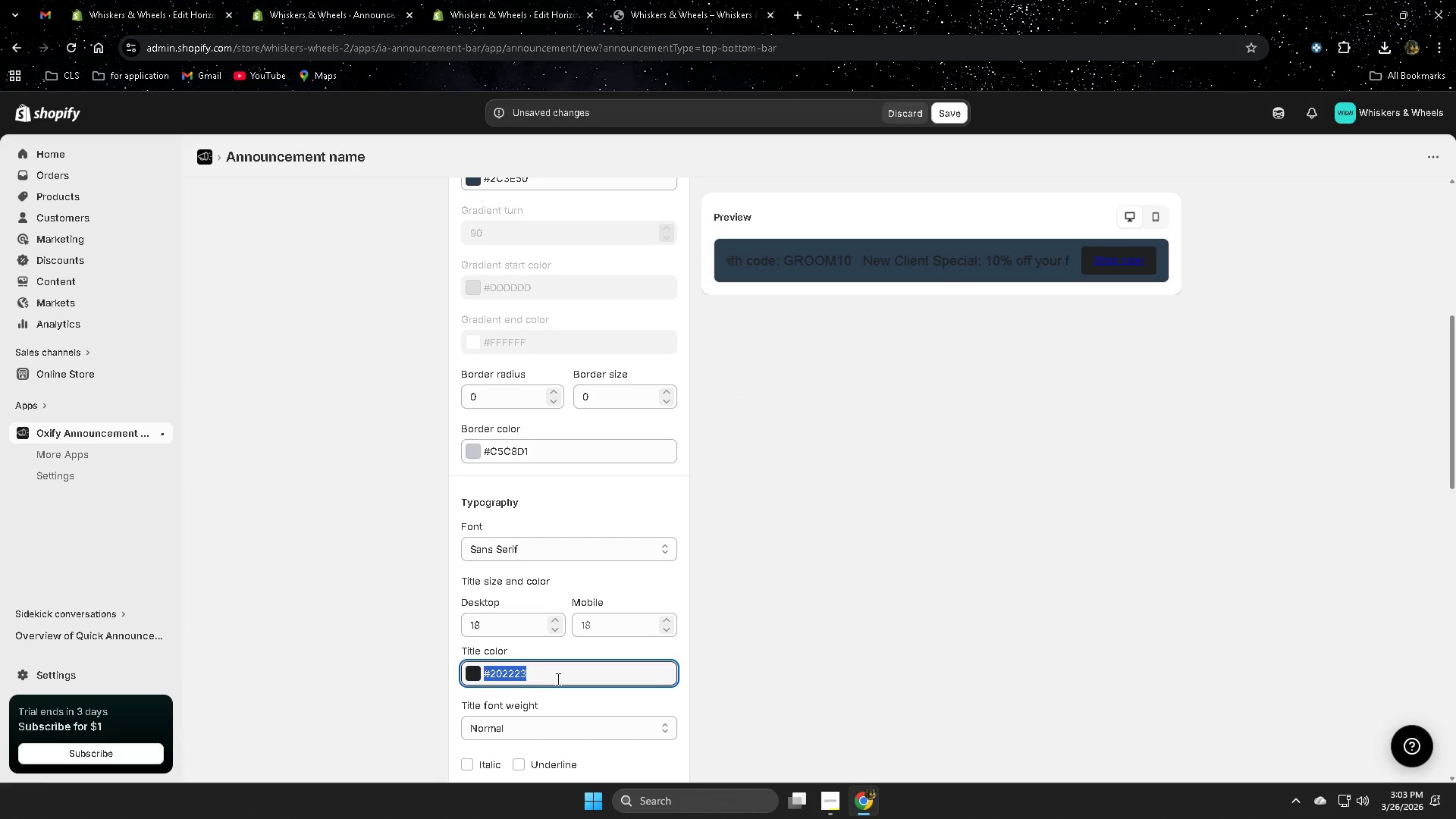 
key(Control+V)
 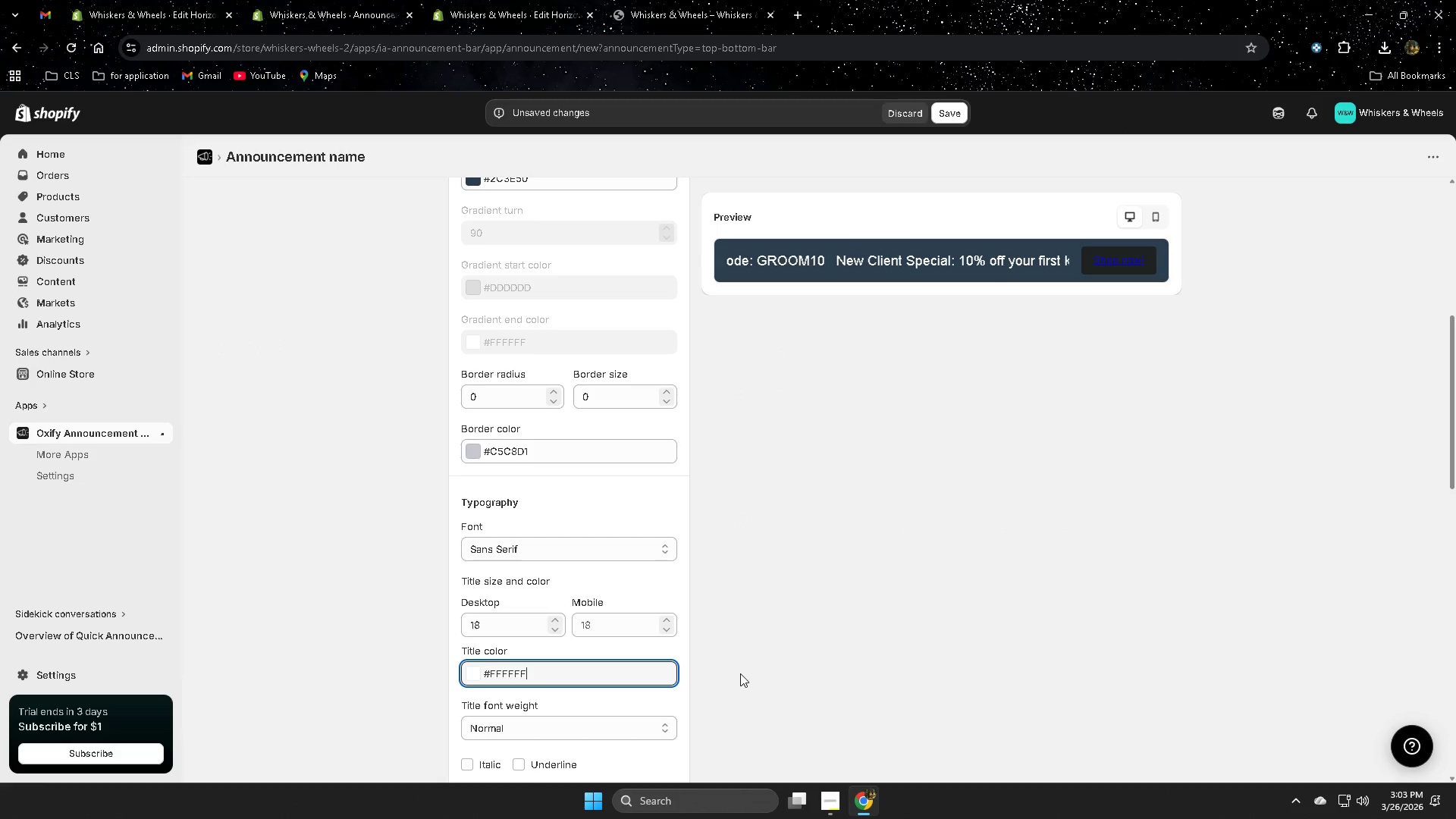 
left_click([740, 673])
 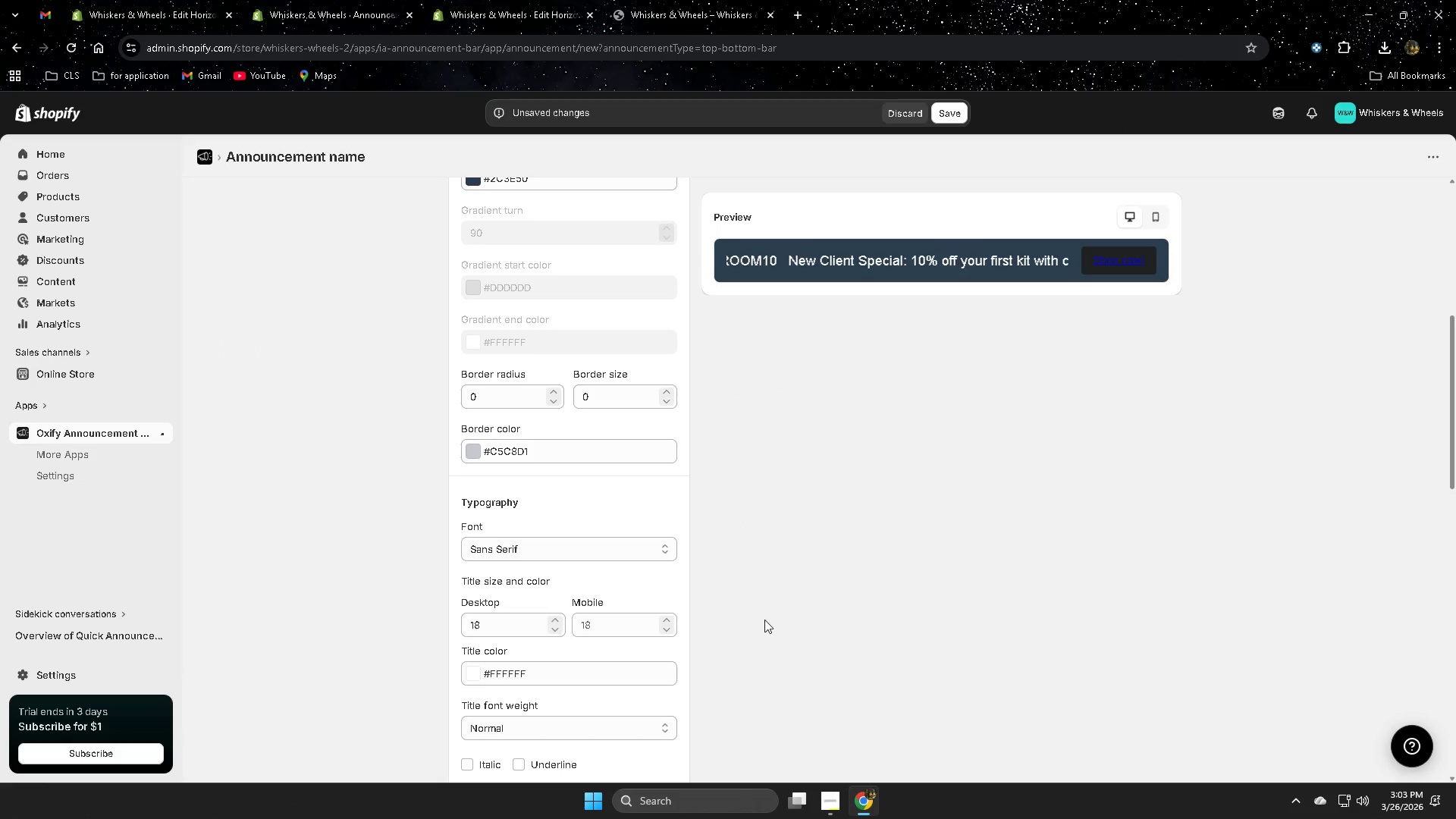 
scroll: coordinate [755, 629], scroll_direction: down, amount: 2.0
 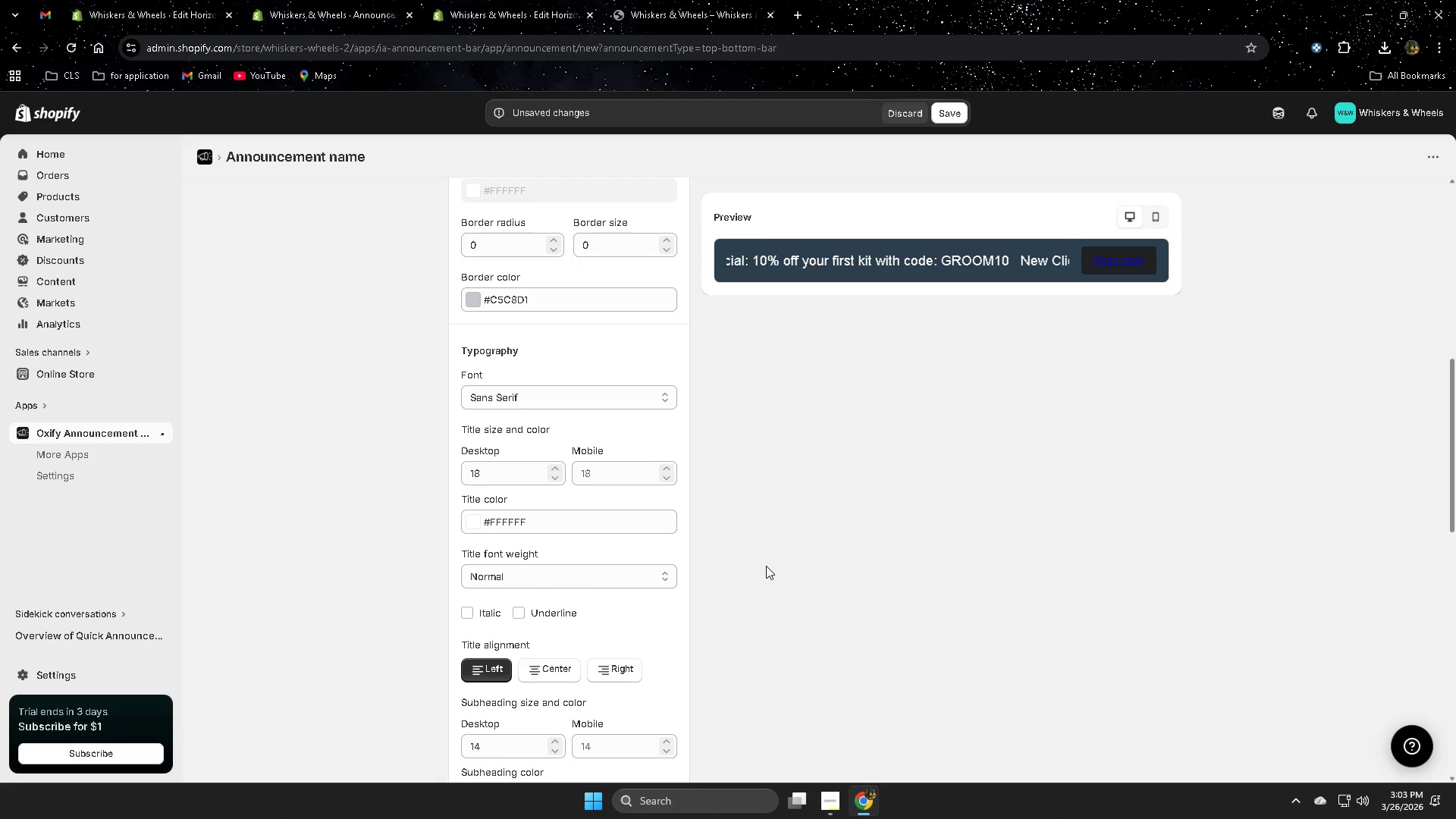 
wait(8.67)
 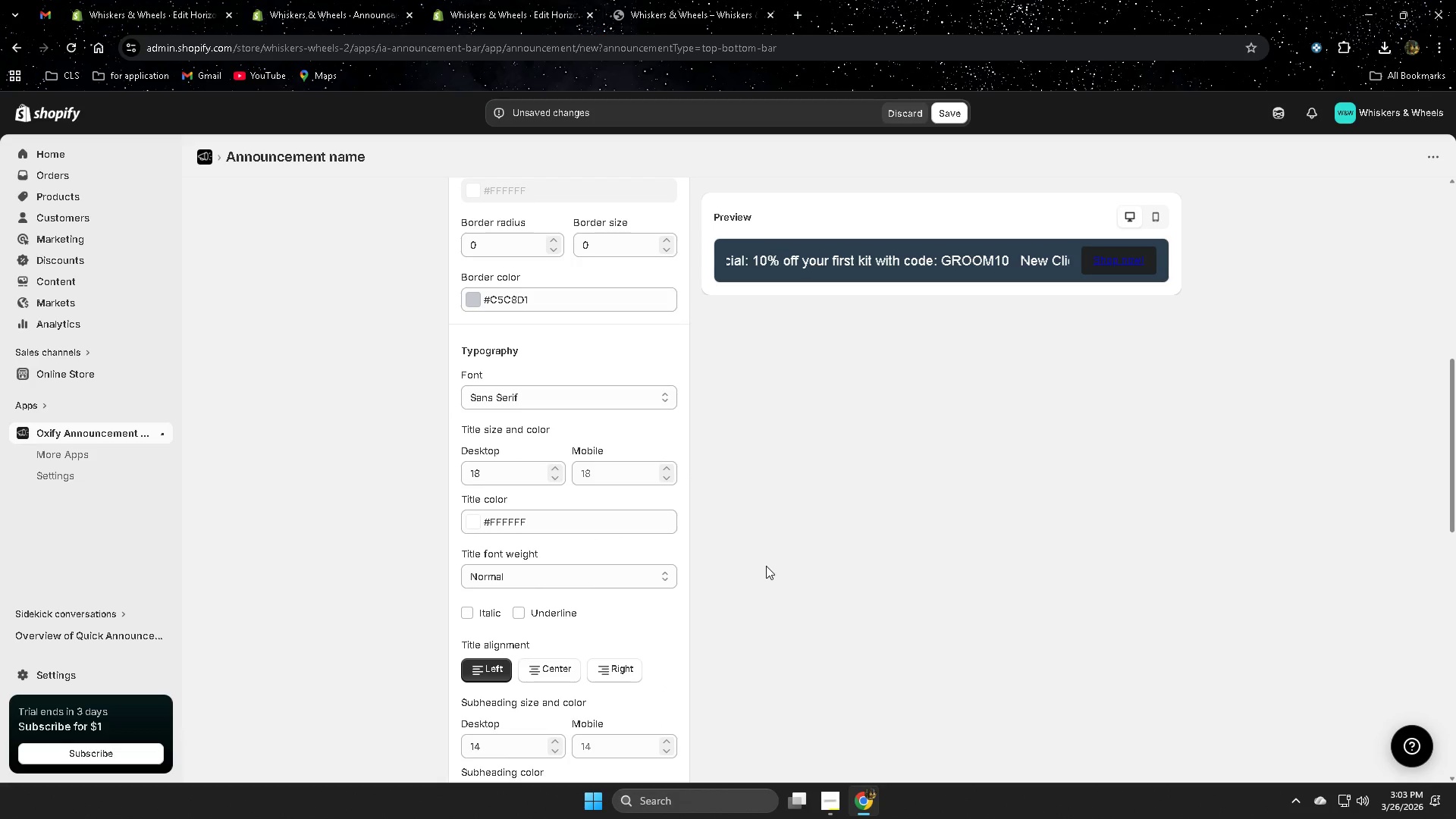 
scroll: coordinate [751, 686], scroll_direction: down, amount: 6.0
 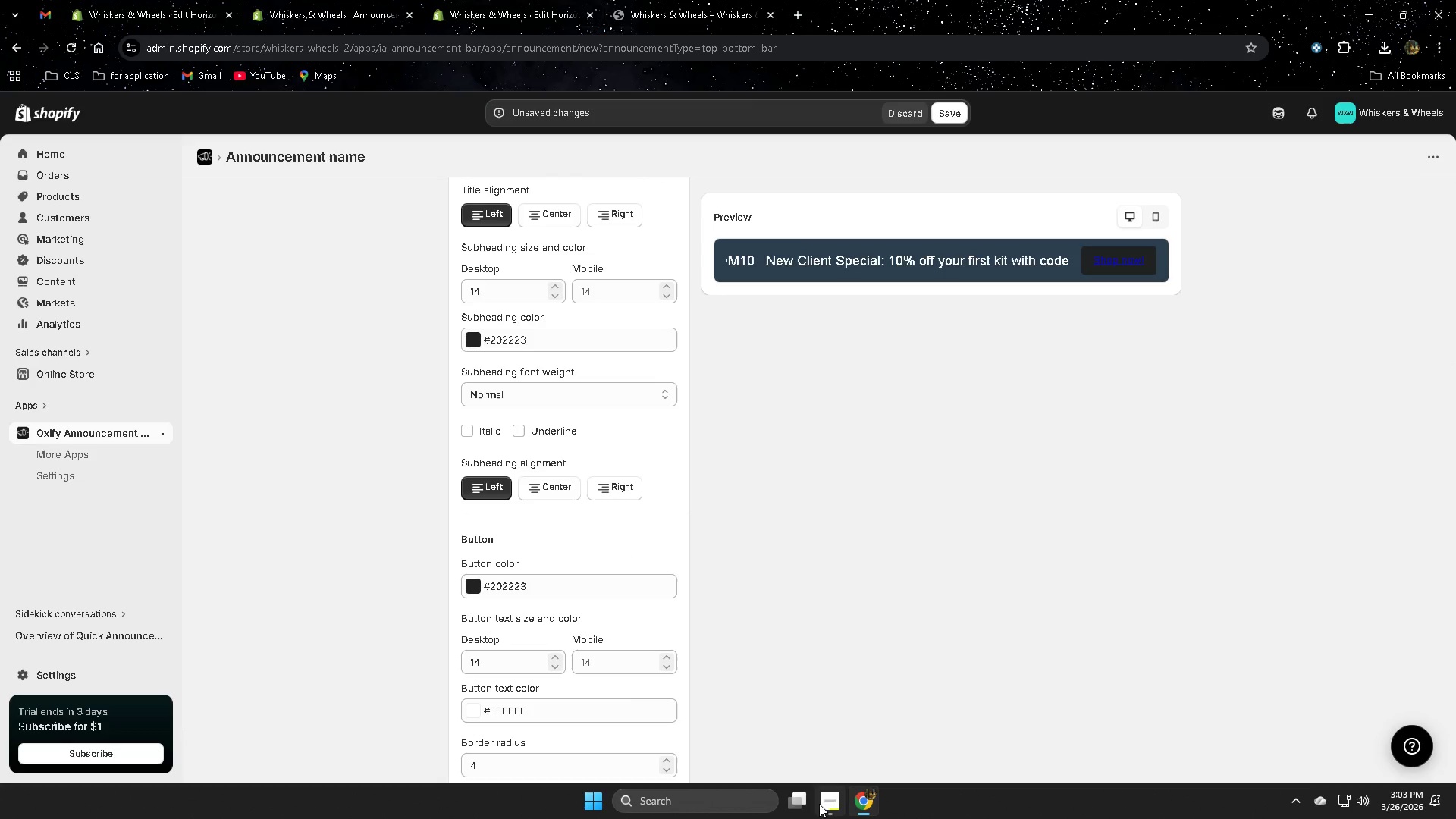 
left_click([823, 804])